 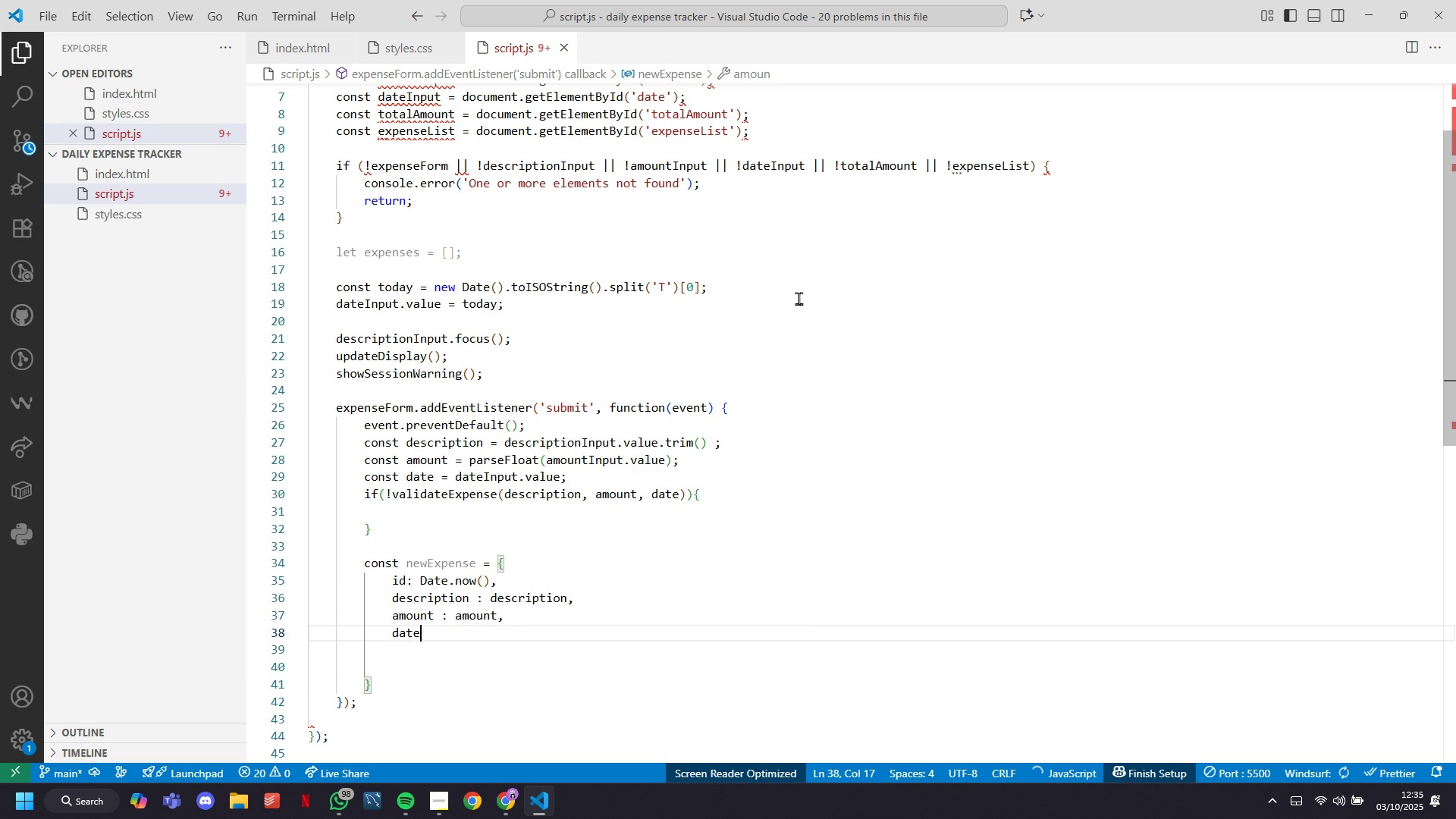 
type(date )
key(Tab)
 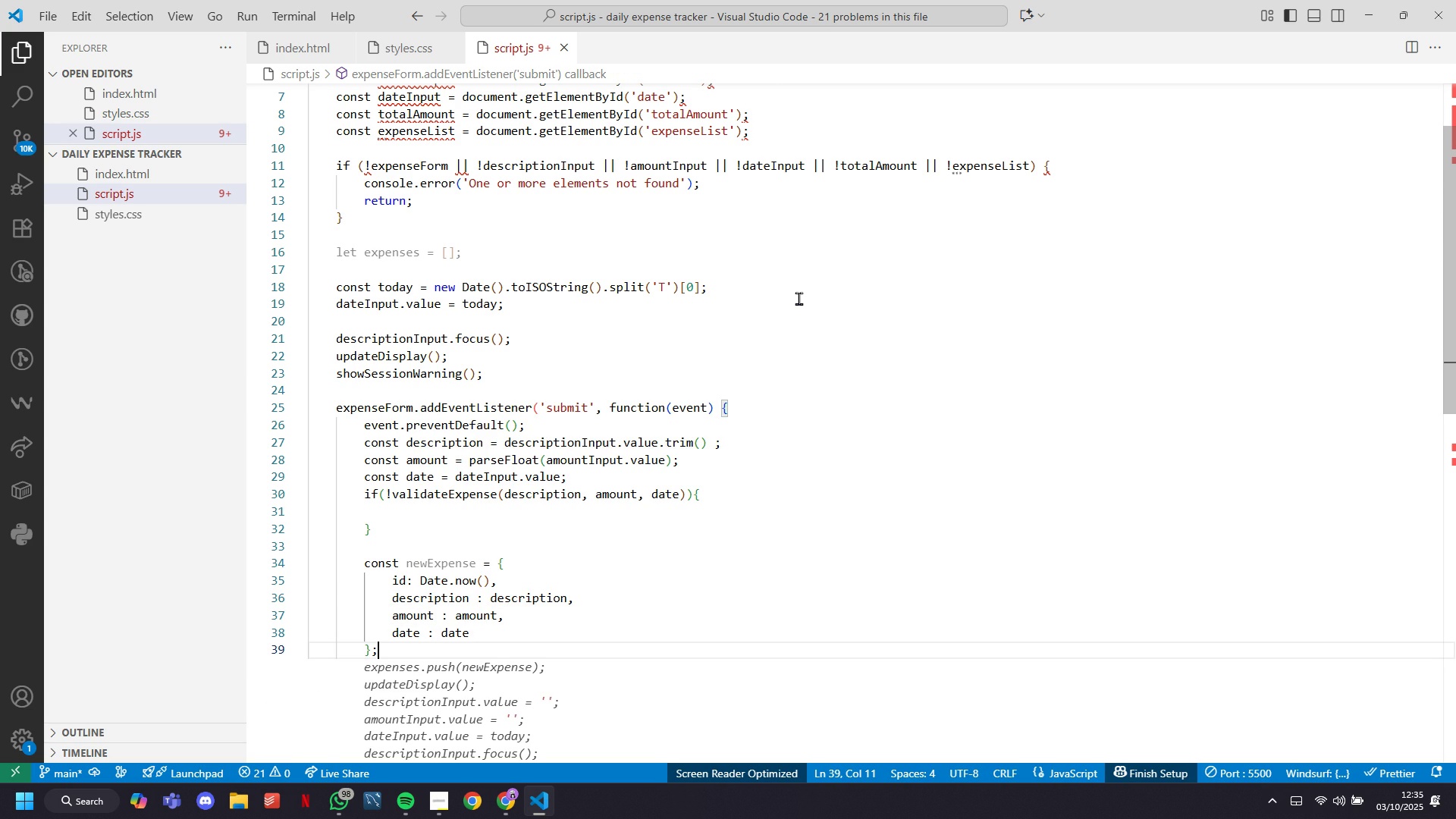 
key(ArrowLeft)
 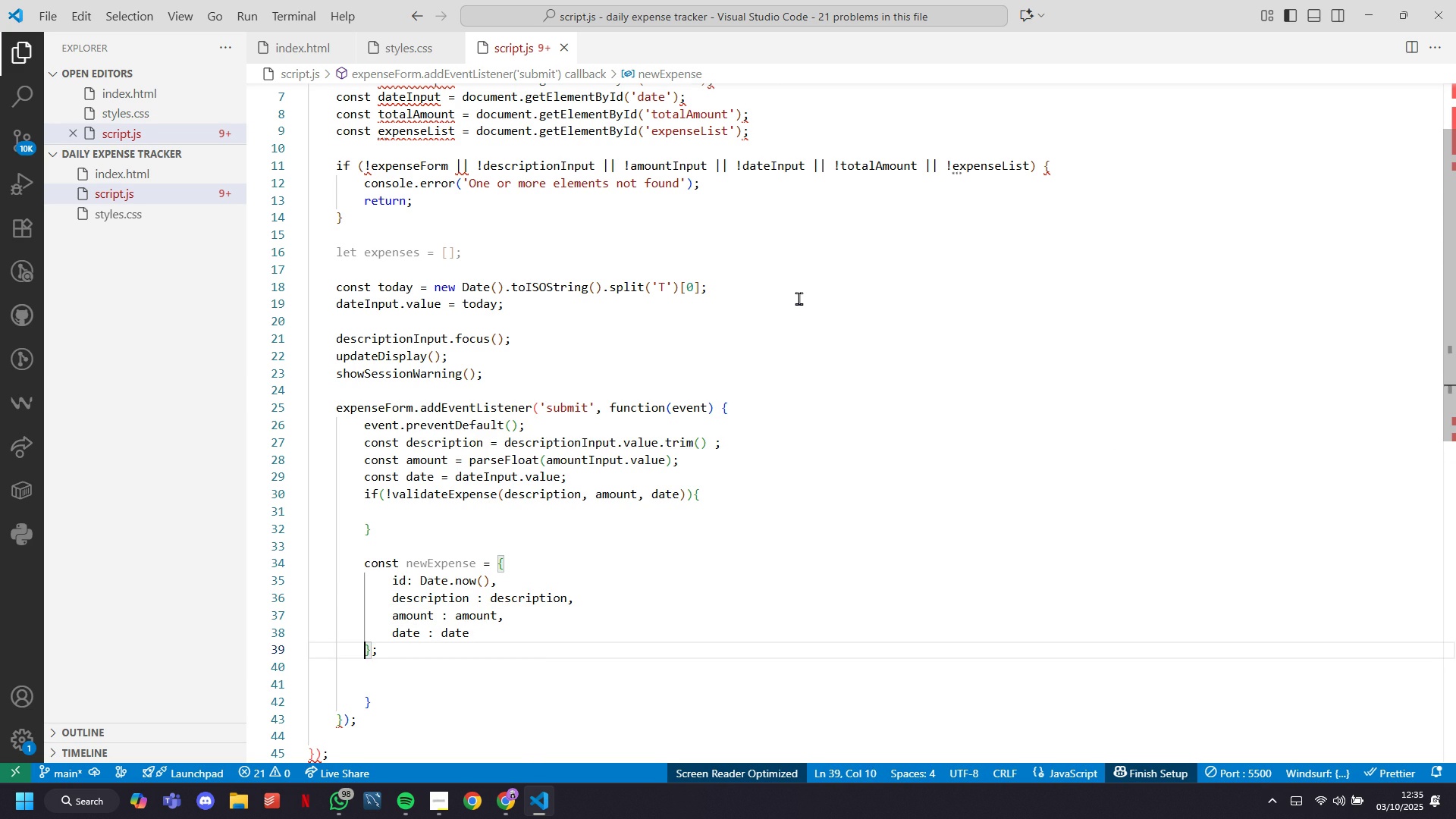 
key(ArrowLeft)
 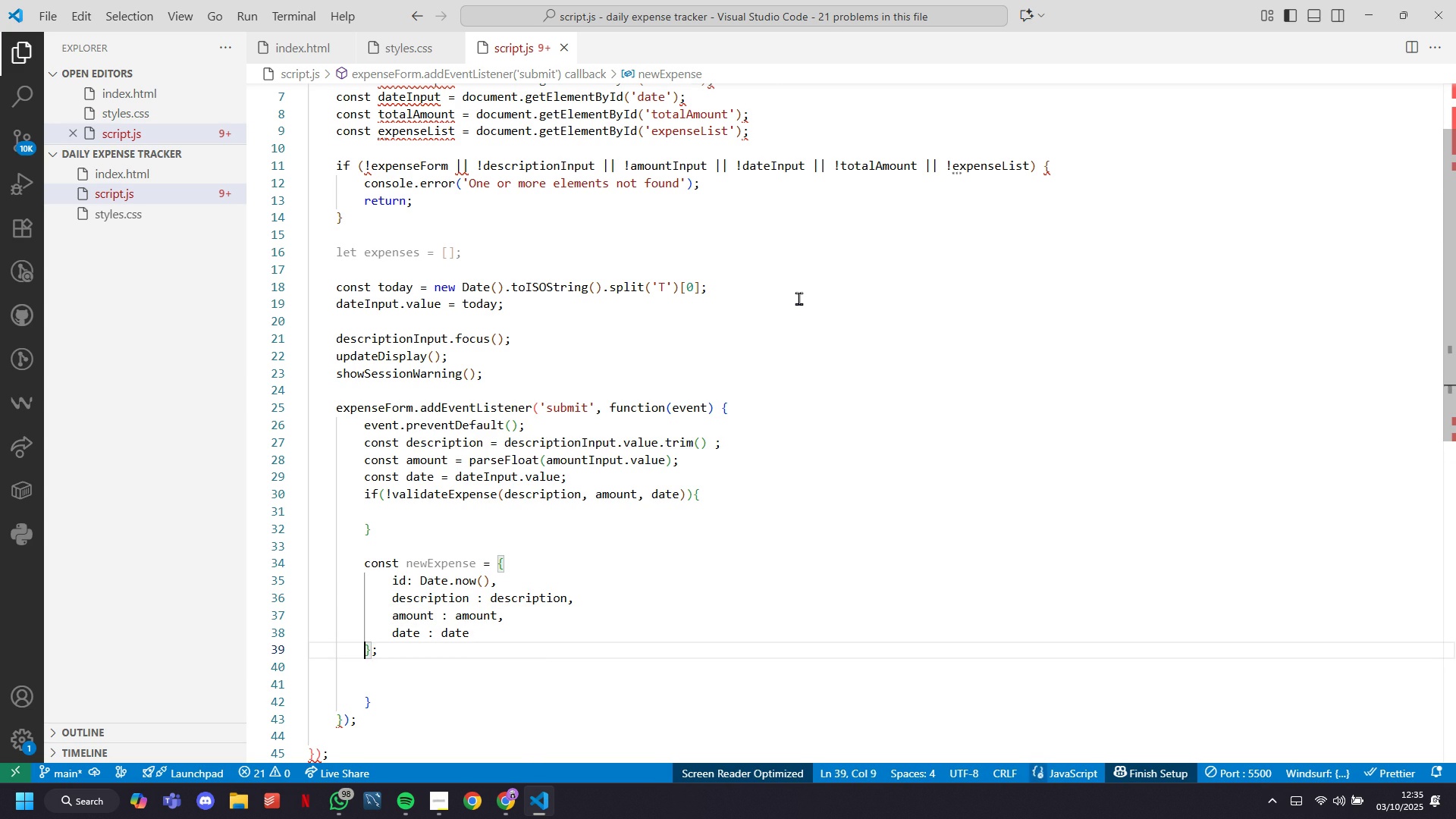 
key(ArrowLeft)
 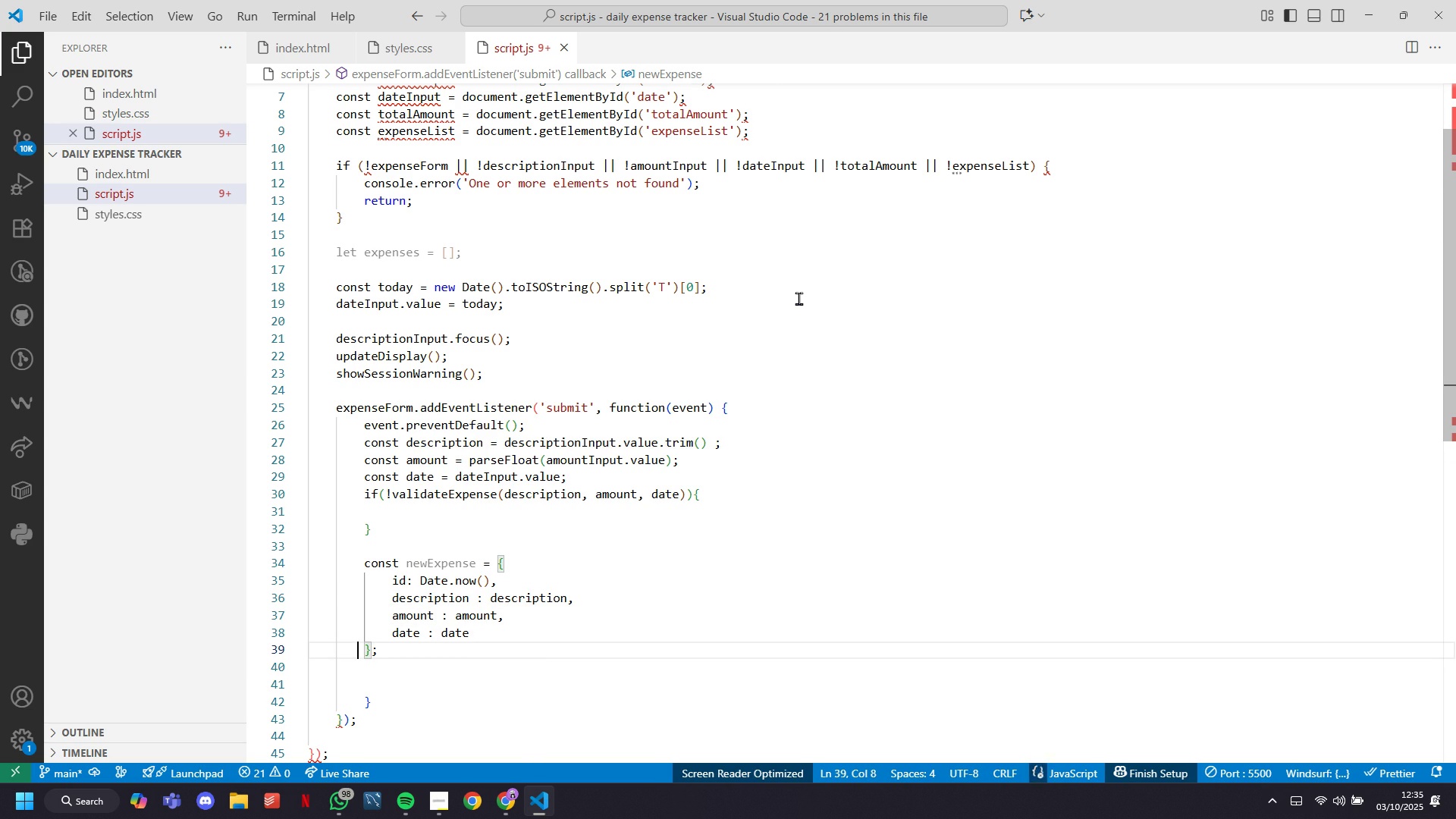 
key(ArrowLeft)
 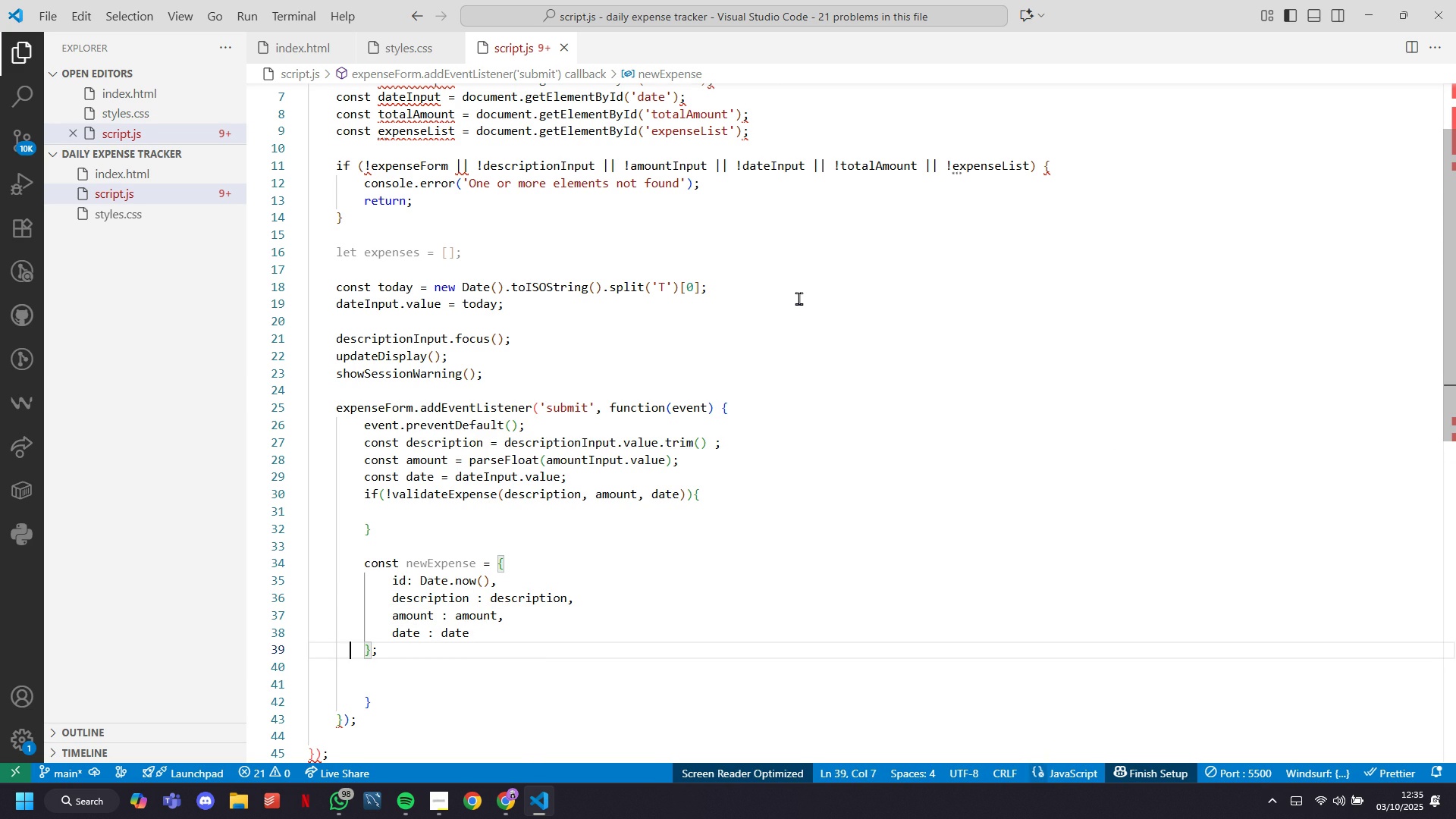 
key(ArrowLeft)
 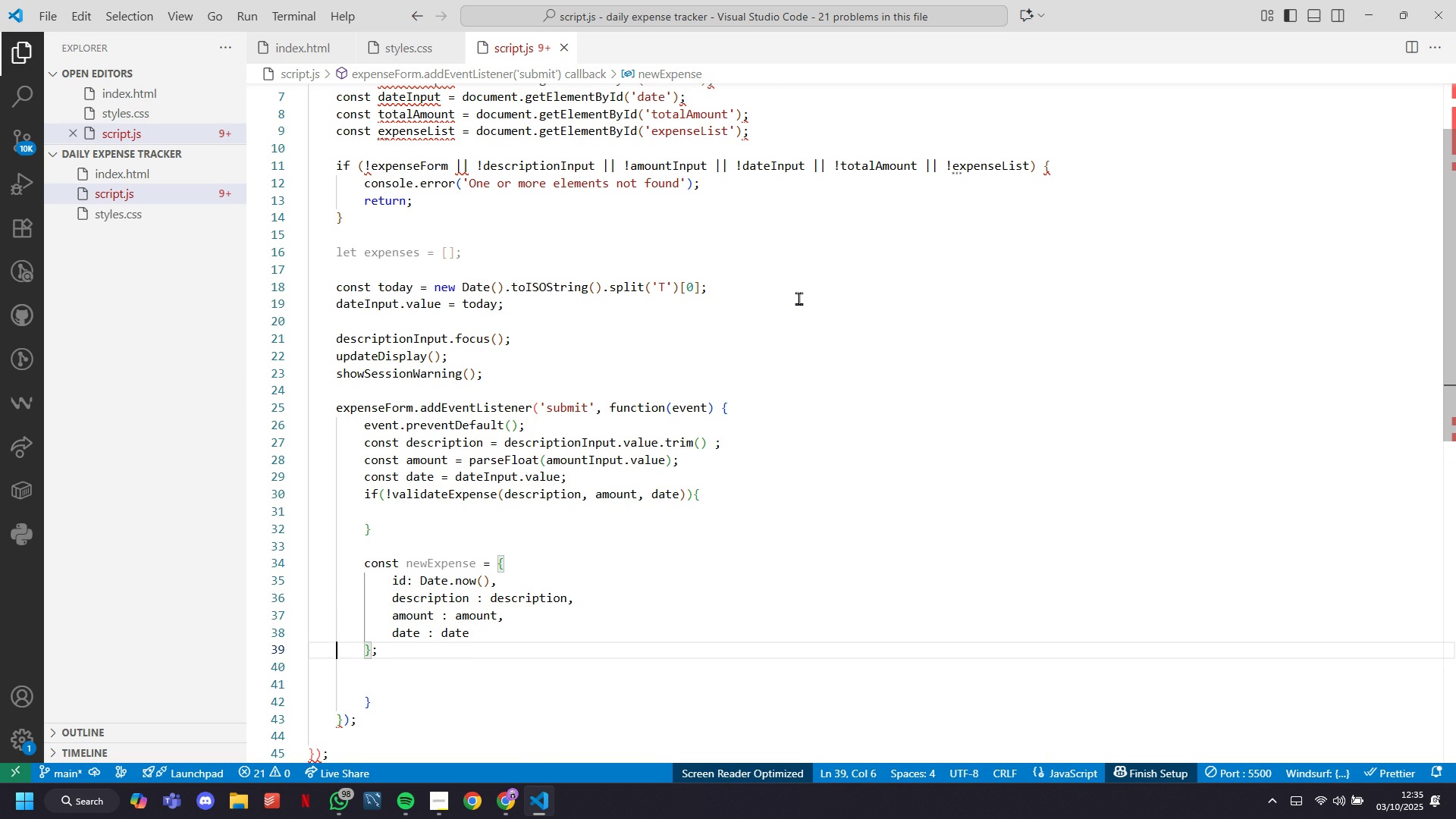 
key(ArrowLeft)
 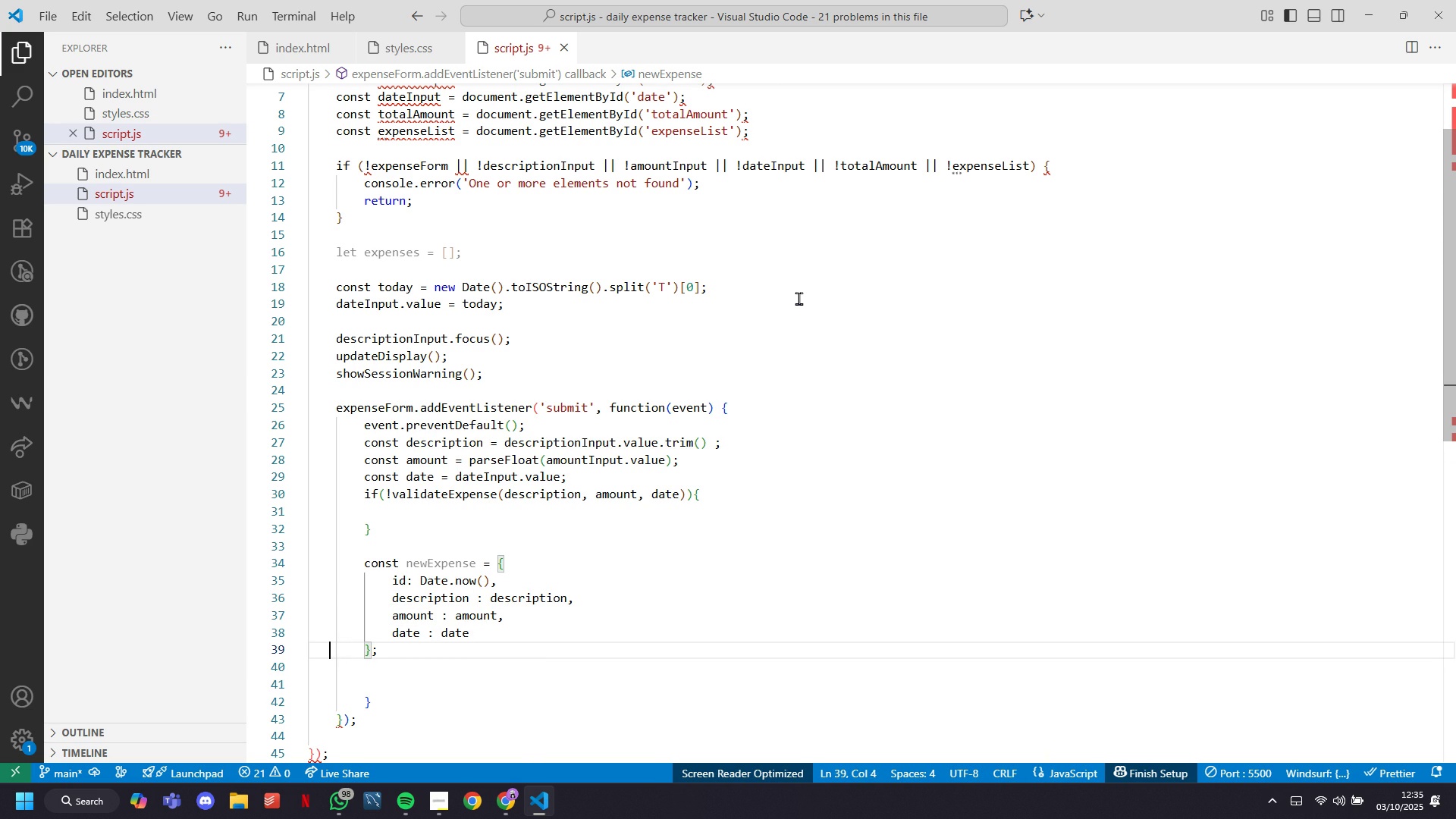 
key(ArrowLeft)
 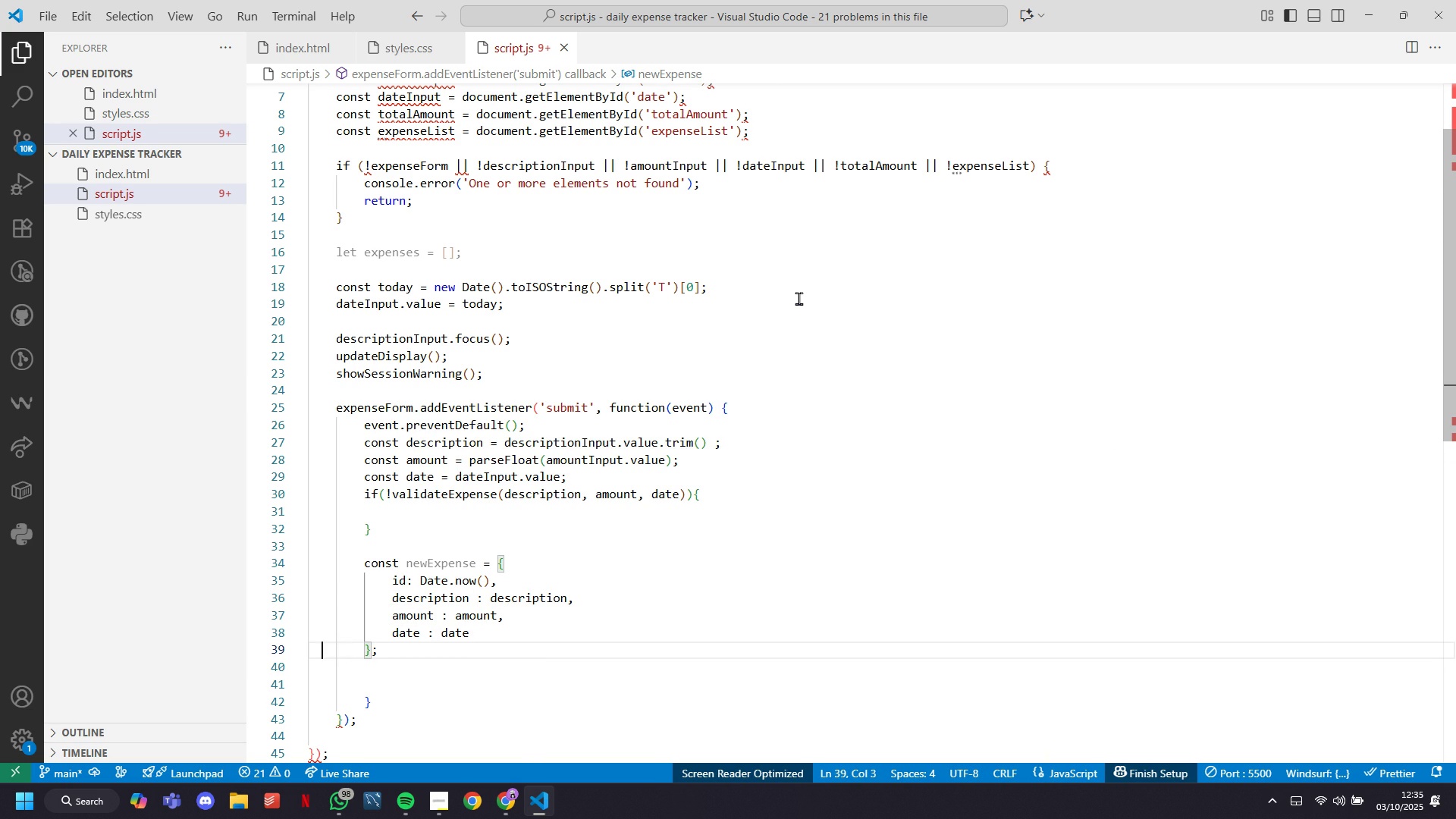 
key(ArrowLeft)
 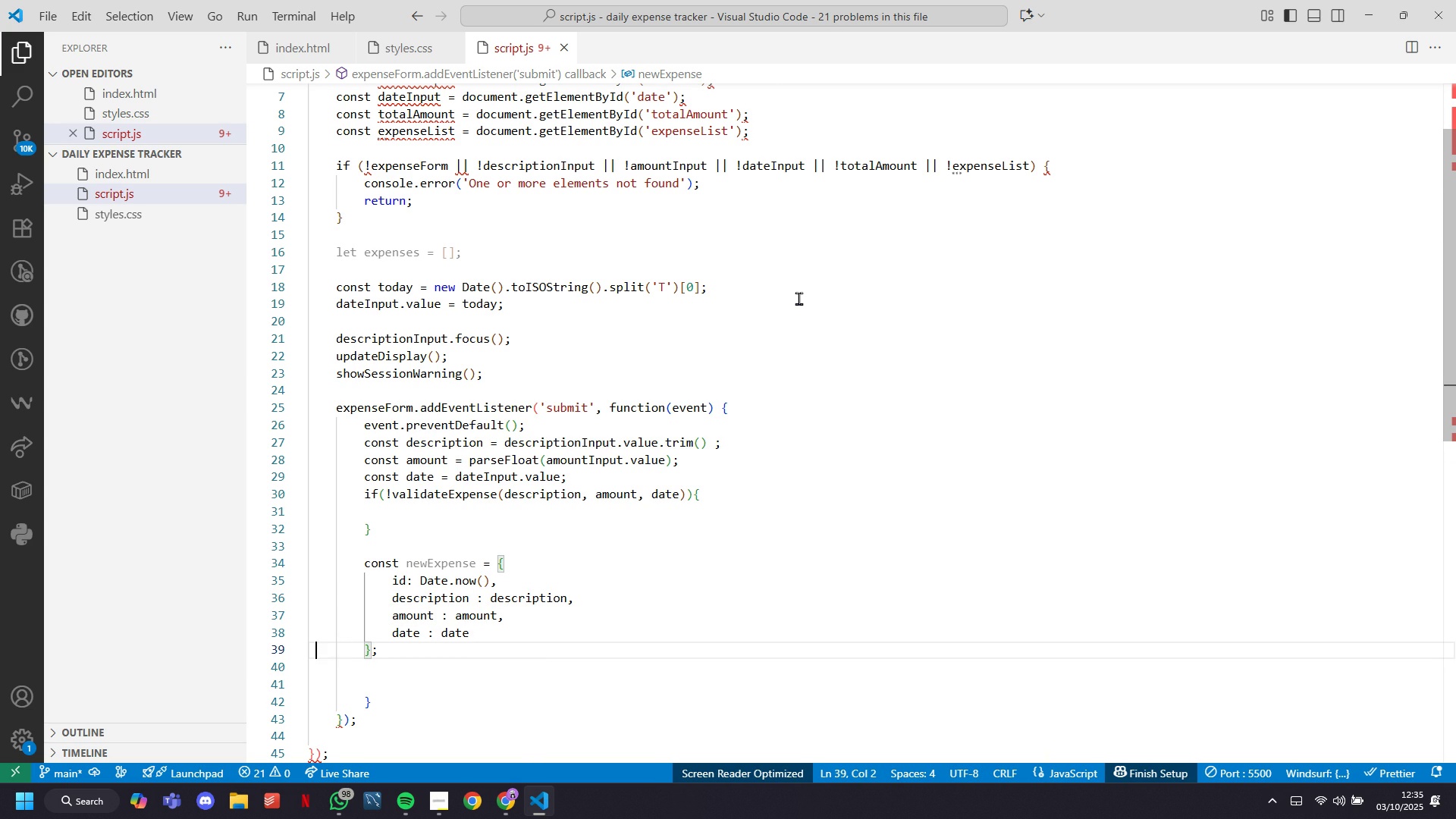 
key(ArrowLeft)
 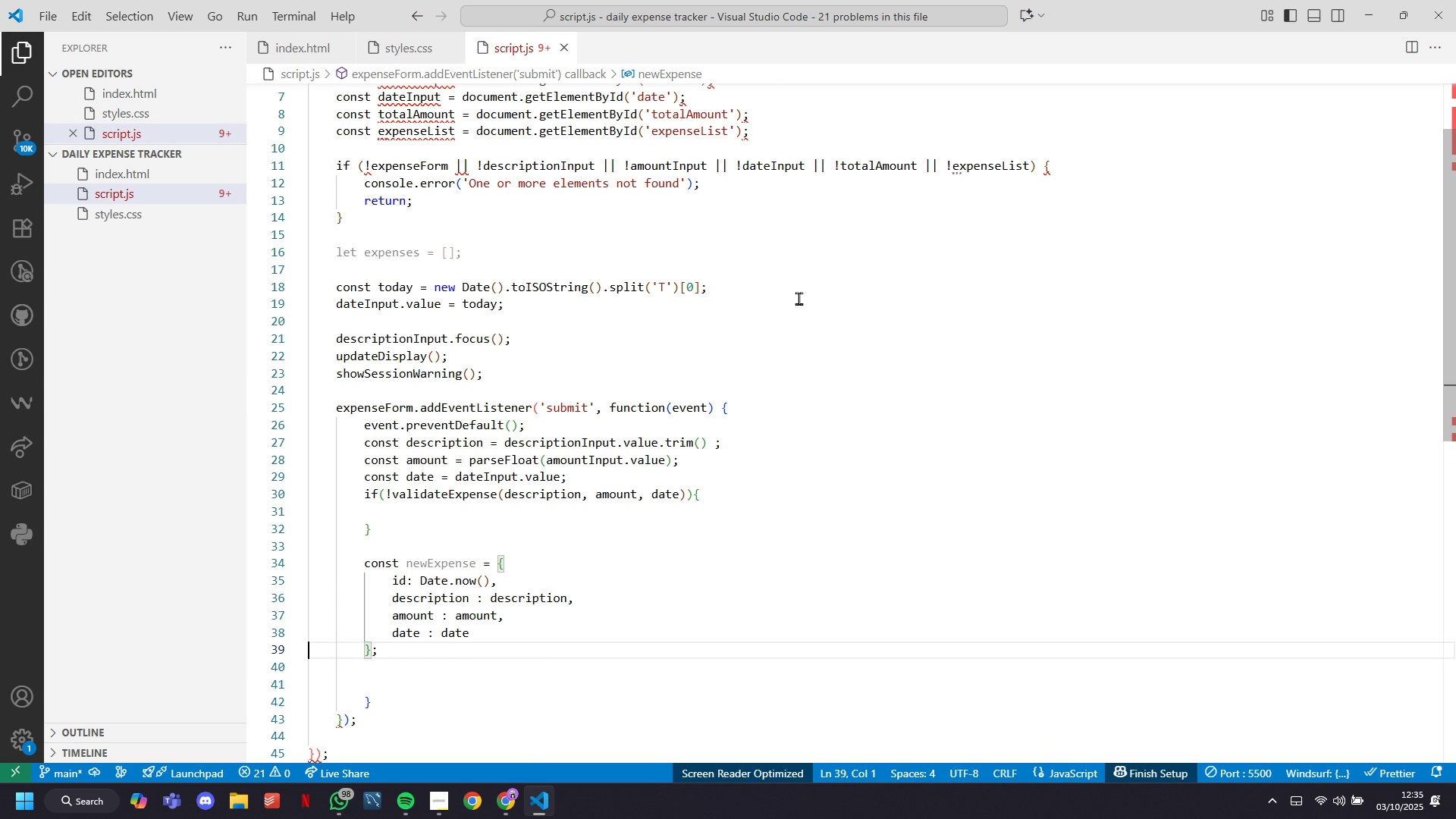 
key(ArrowLeft)
 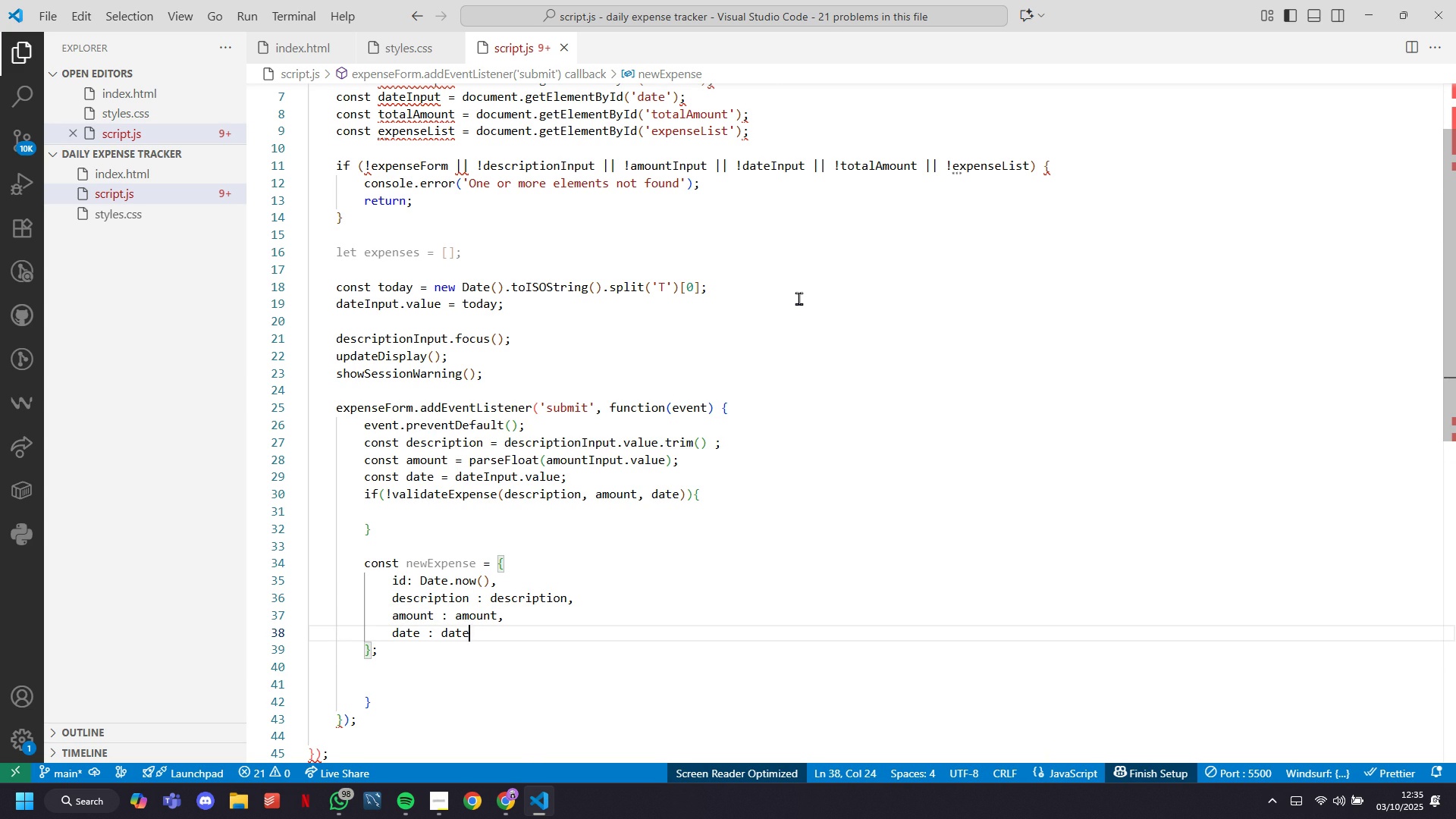 
key(ArrowLeft)
 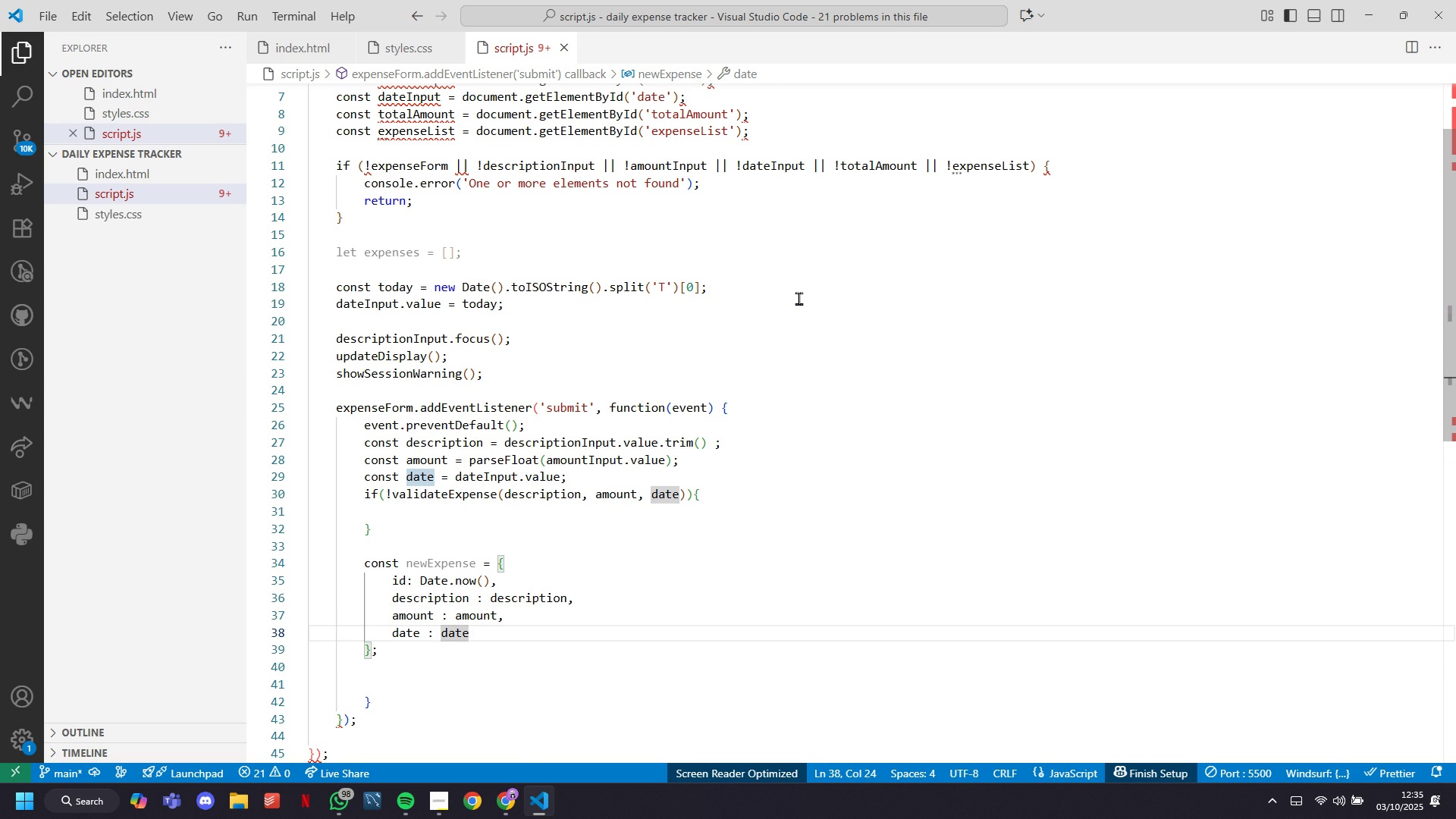 
key(Comma)
 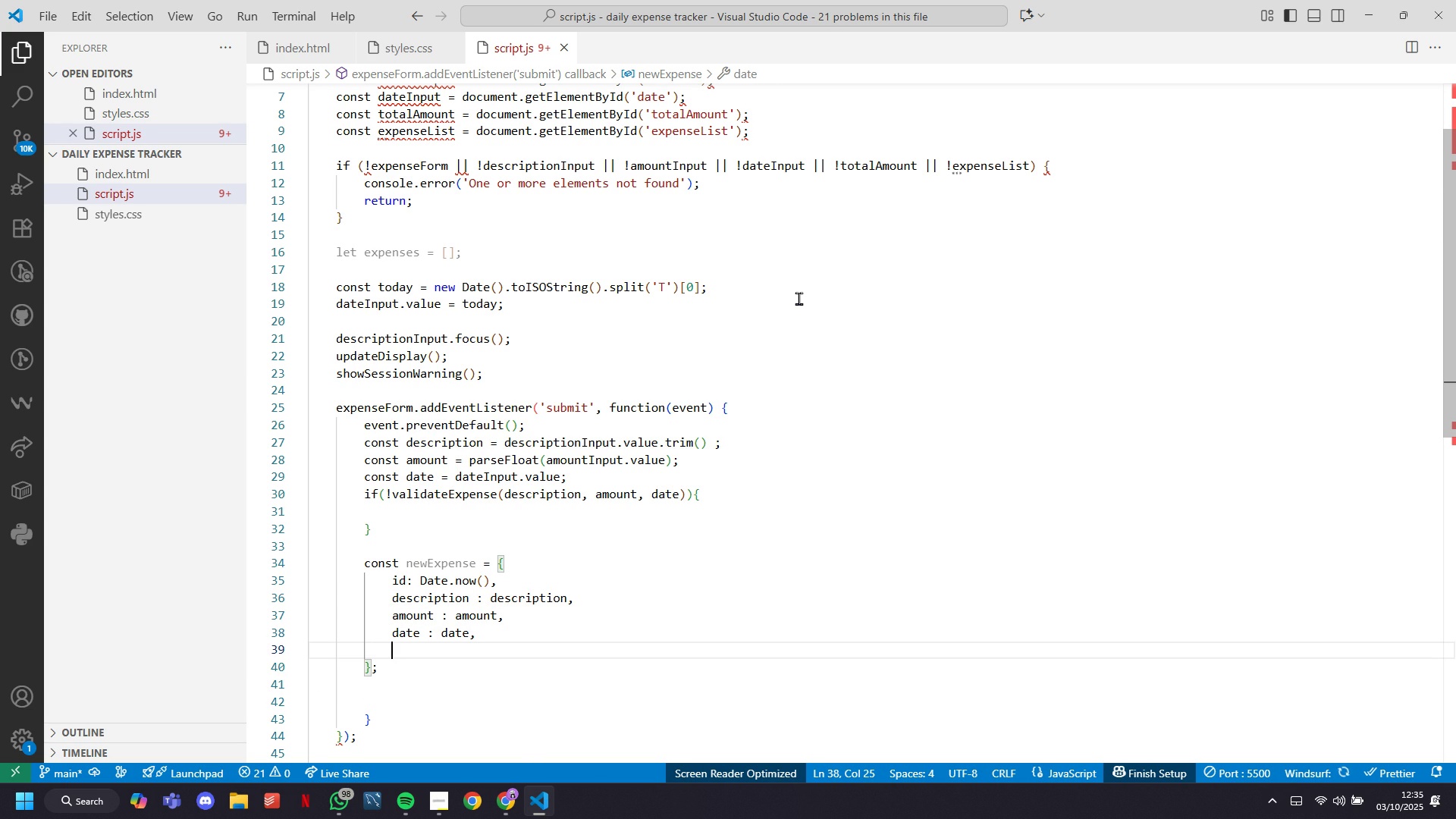 
key(Enter)
 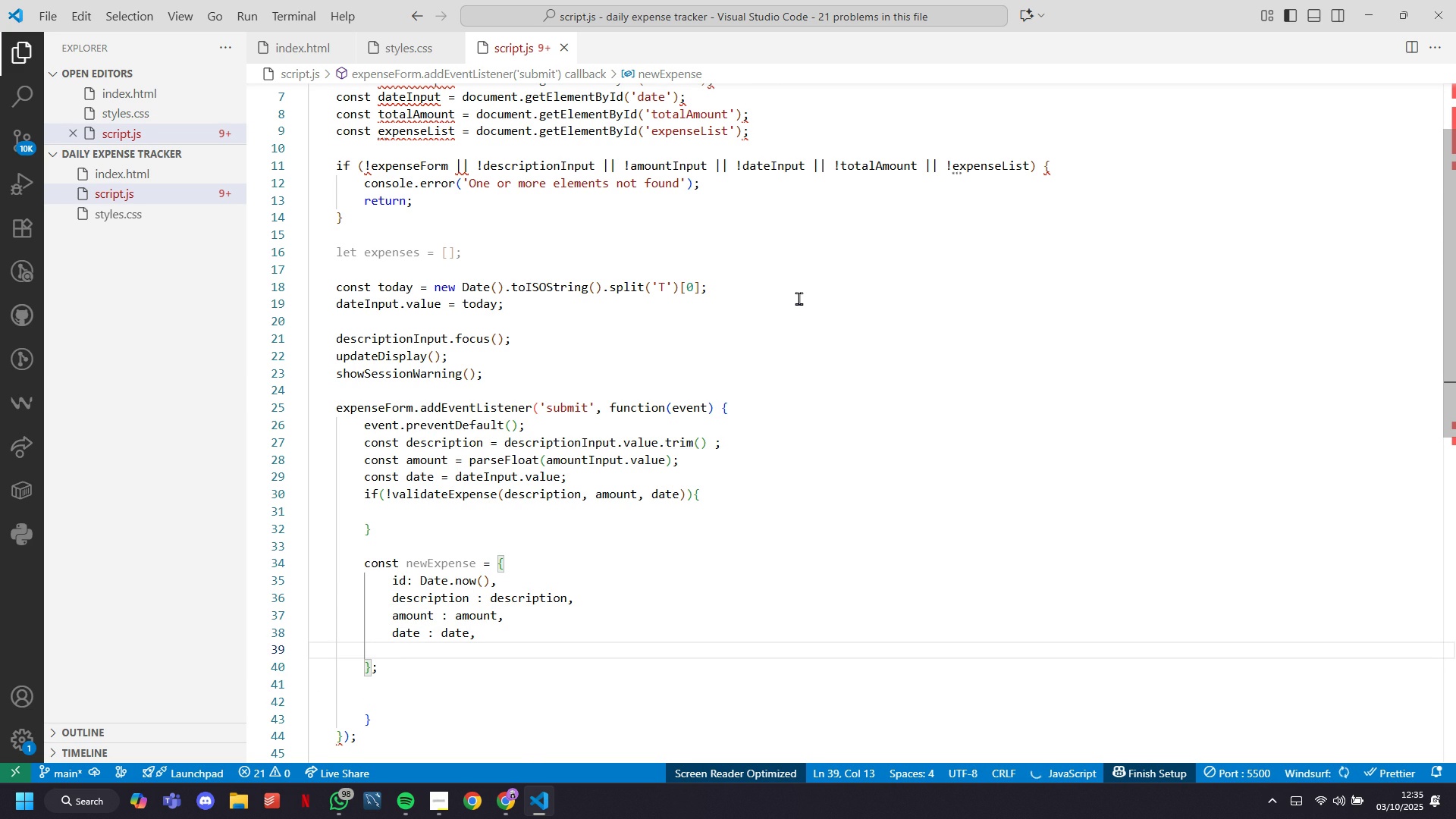 
type(tiestamp : ne)
key(Tab)